 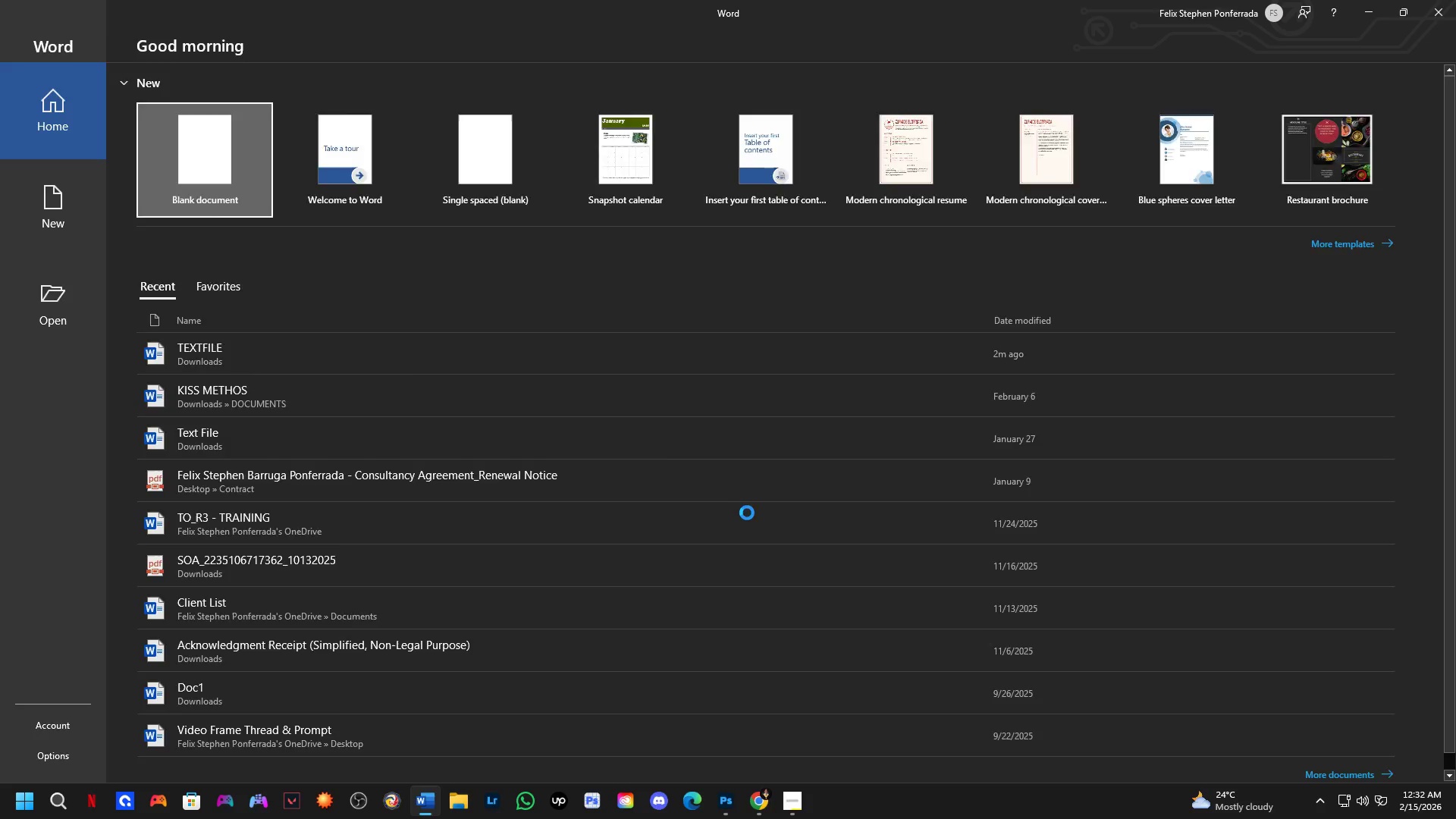 
type(Ths)
key(Backspace)
key(Backspace)
key(Backspace)
key(Backspace)
type(thi)
key(Tab)
key(Backspace)
key(Backspace)
key(Backspace)
type(I)
key(Backspace)
type(HIS PROJECT )
 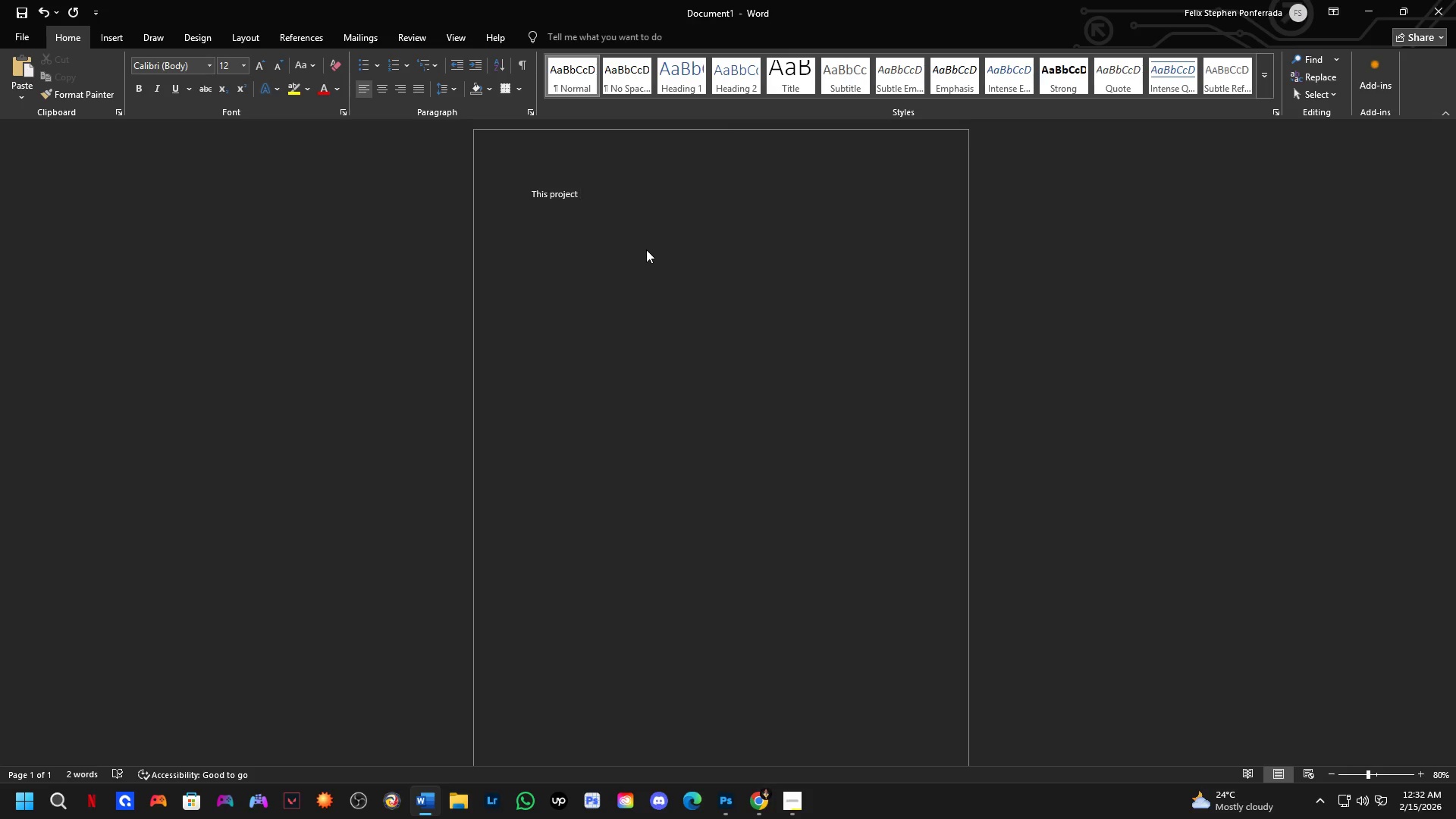 
key(Control+A)
 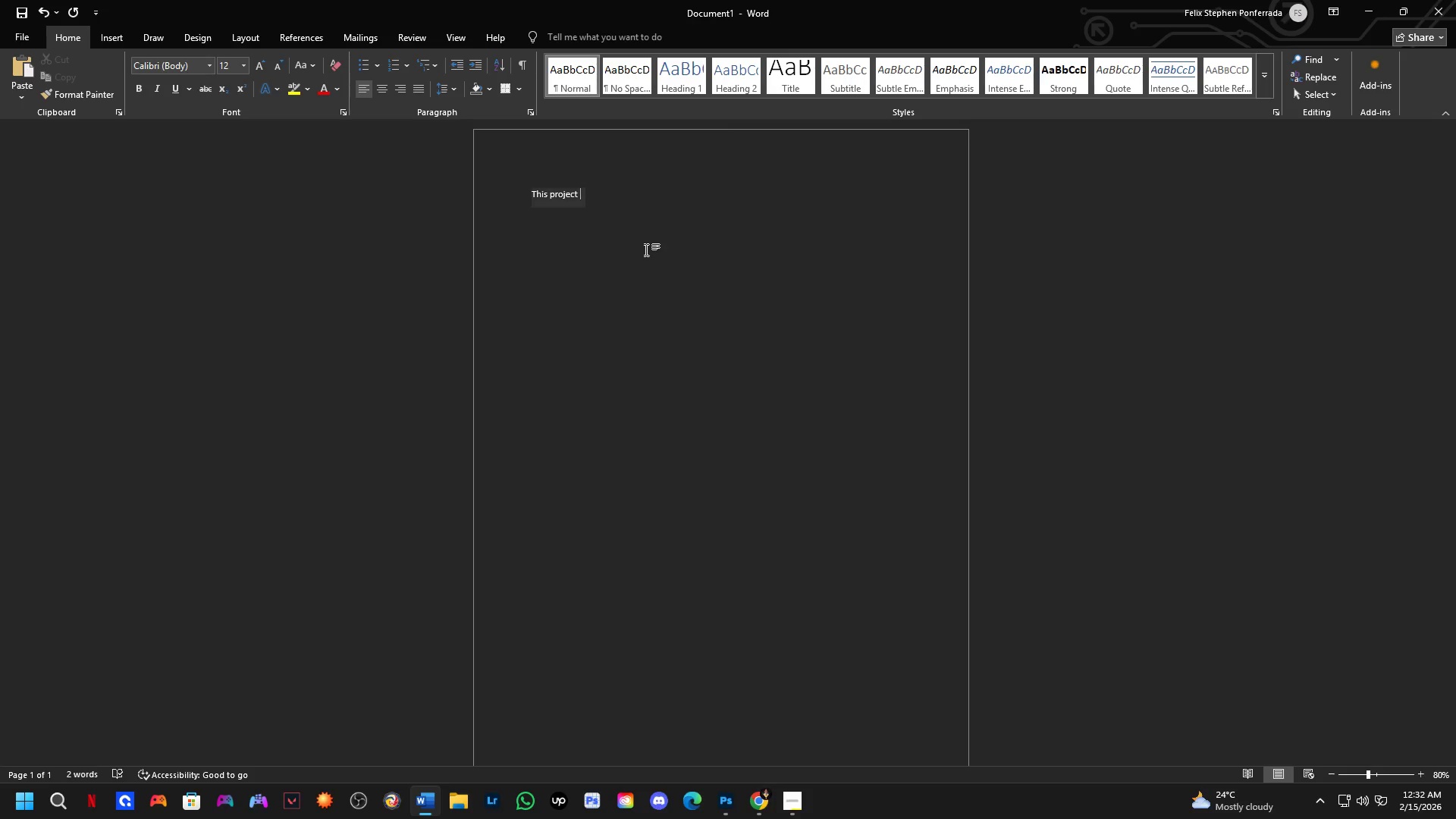 
key(Control+Backspace)
 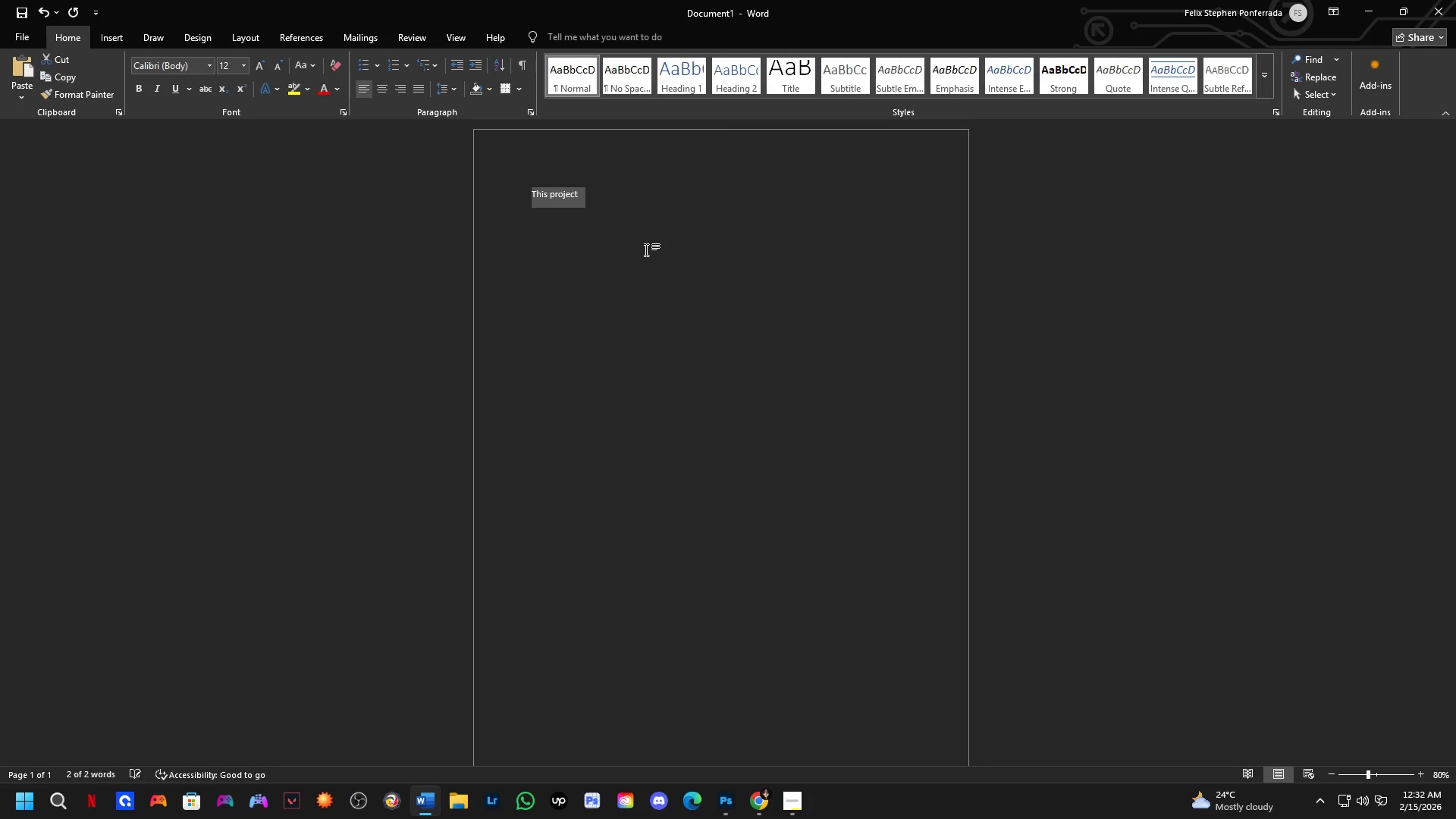 
type(The title og th)
key(Backspace)
key(Backspace)
key(Backspace)
key(Backspace)
type(f the project is )
 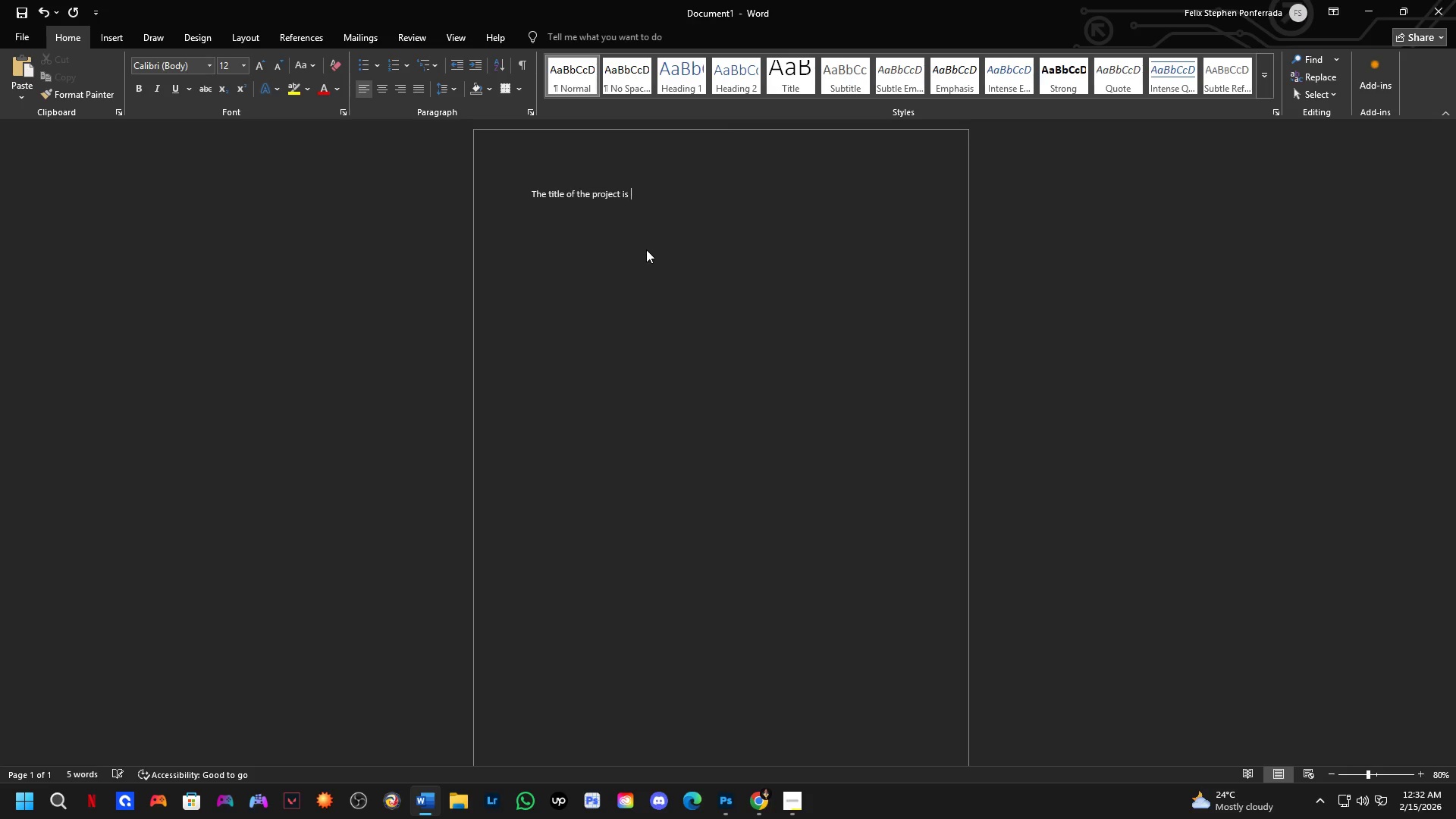 
key(Alt+AltLeft)
 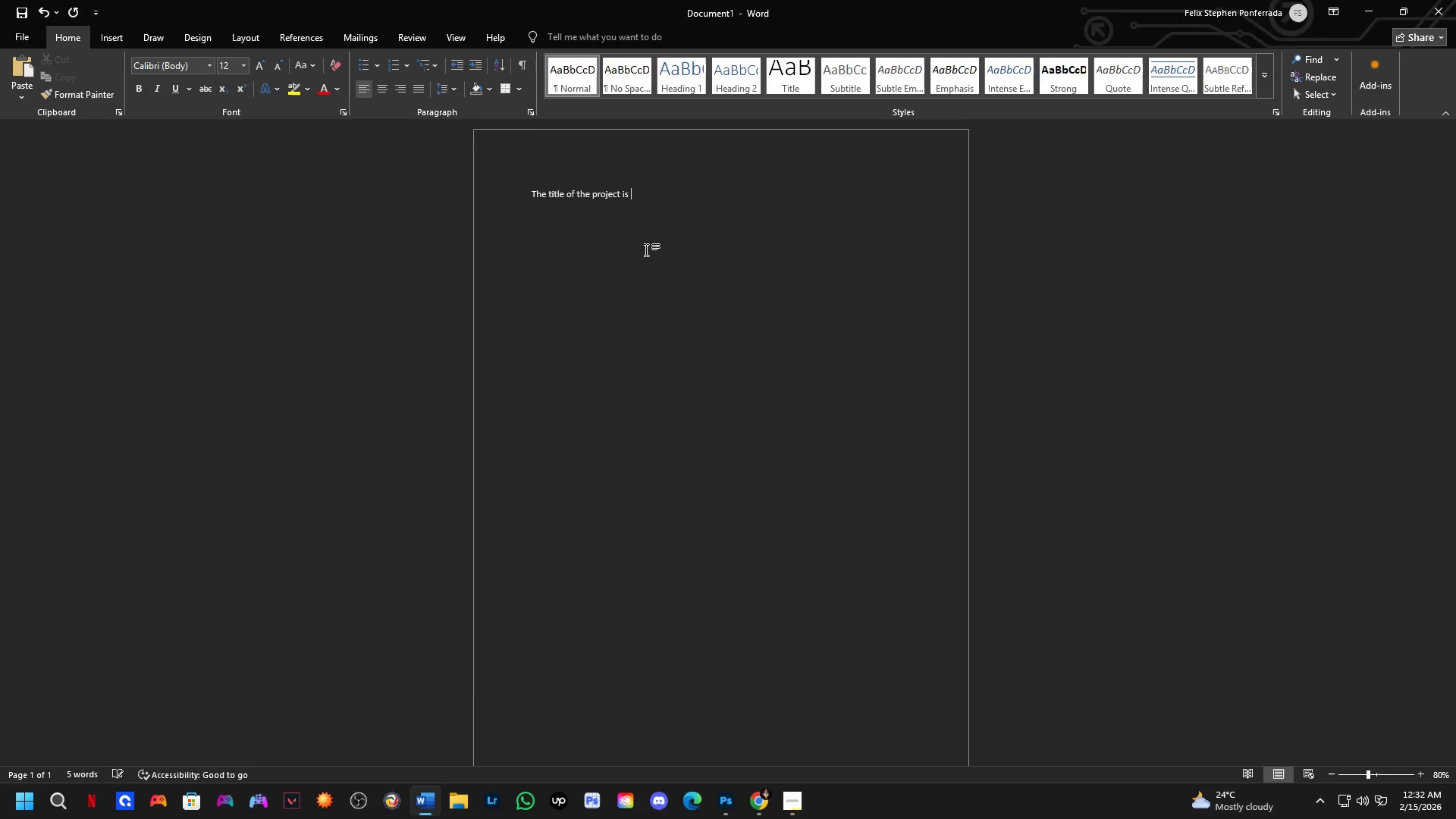 
key(Alt+Tab)